 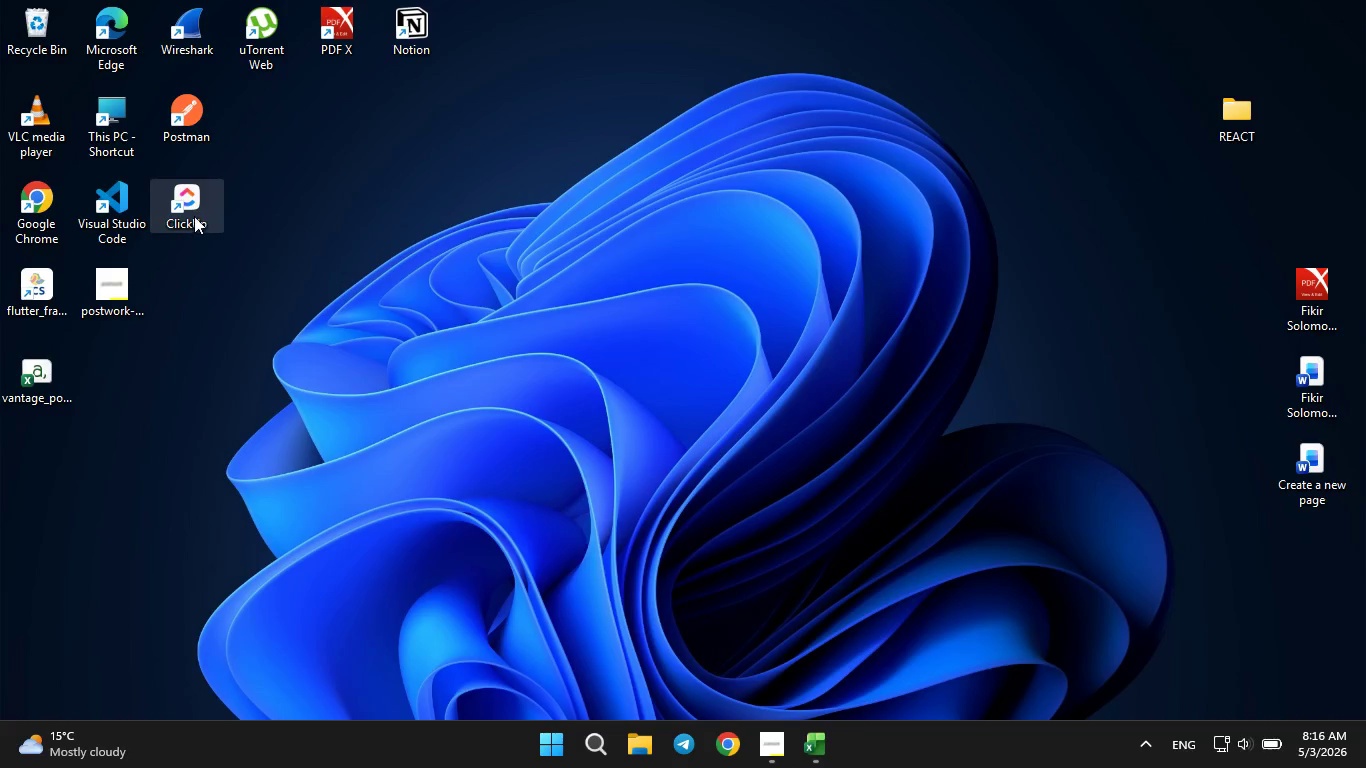 
double_click([193, 186])
 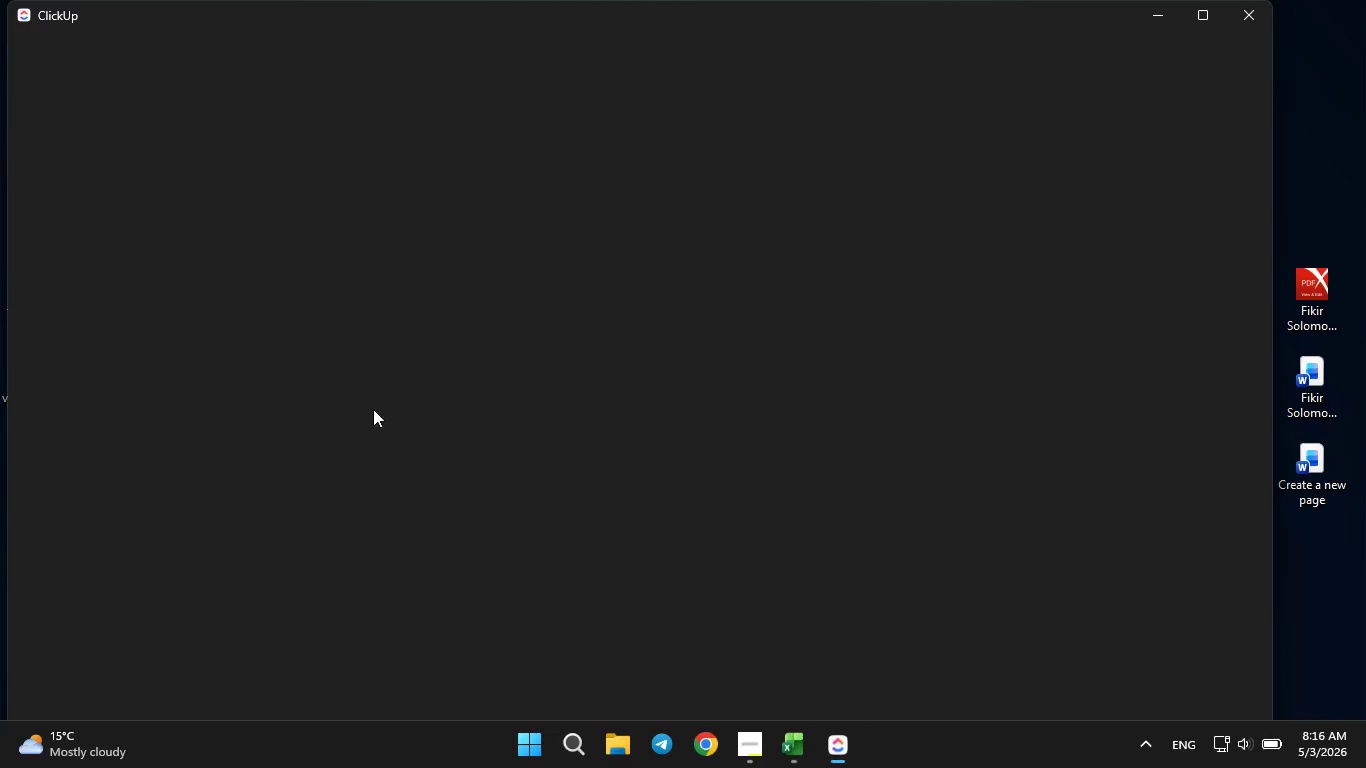 
wait(5.88)
 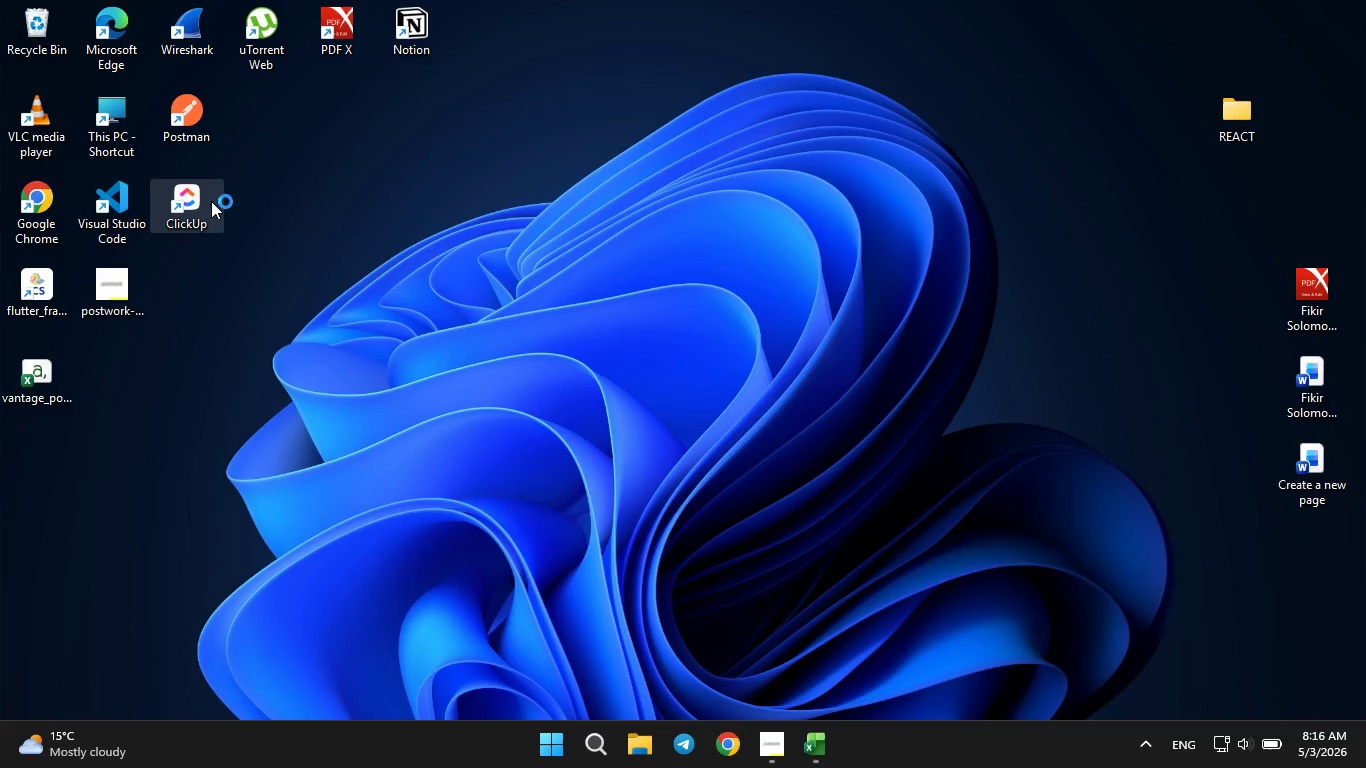 
left_click([1208, 17])
 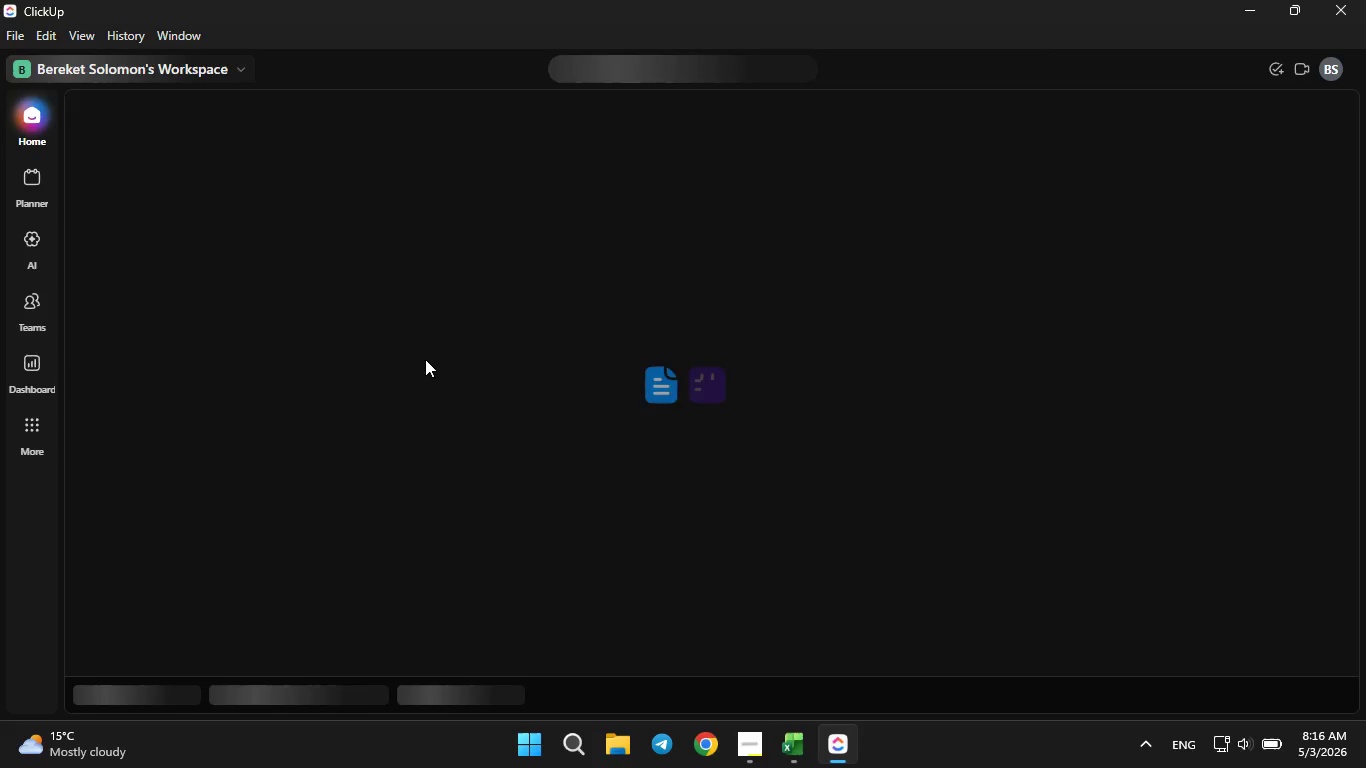 
wait(12.66)
 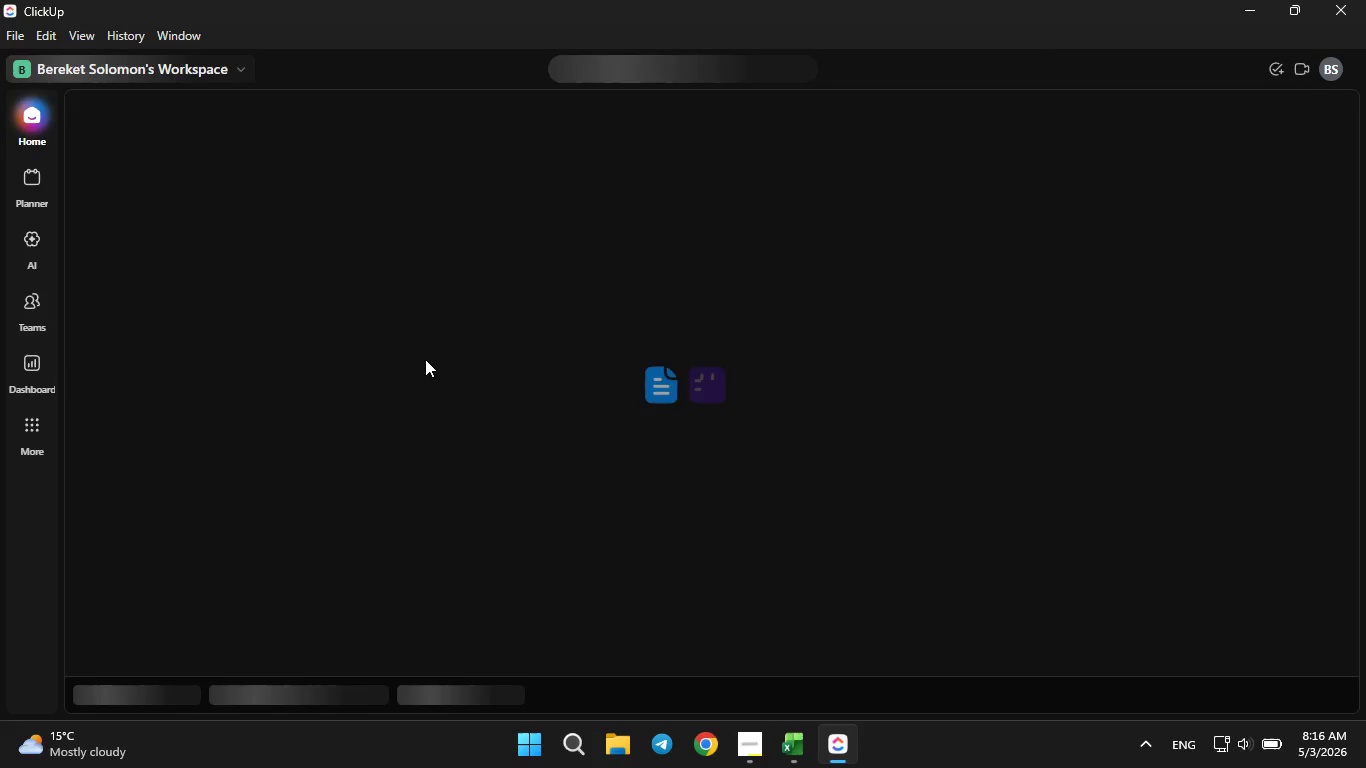 
left_click([758, 752])